 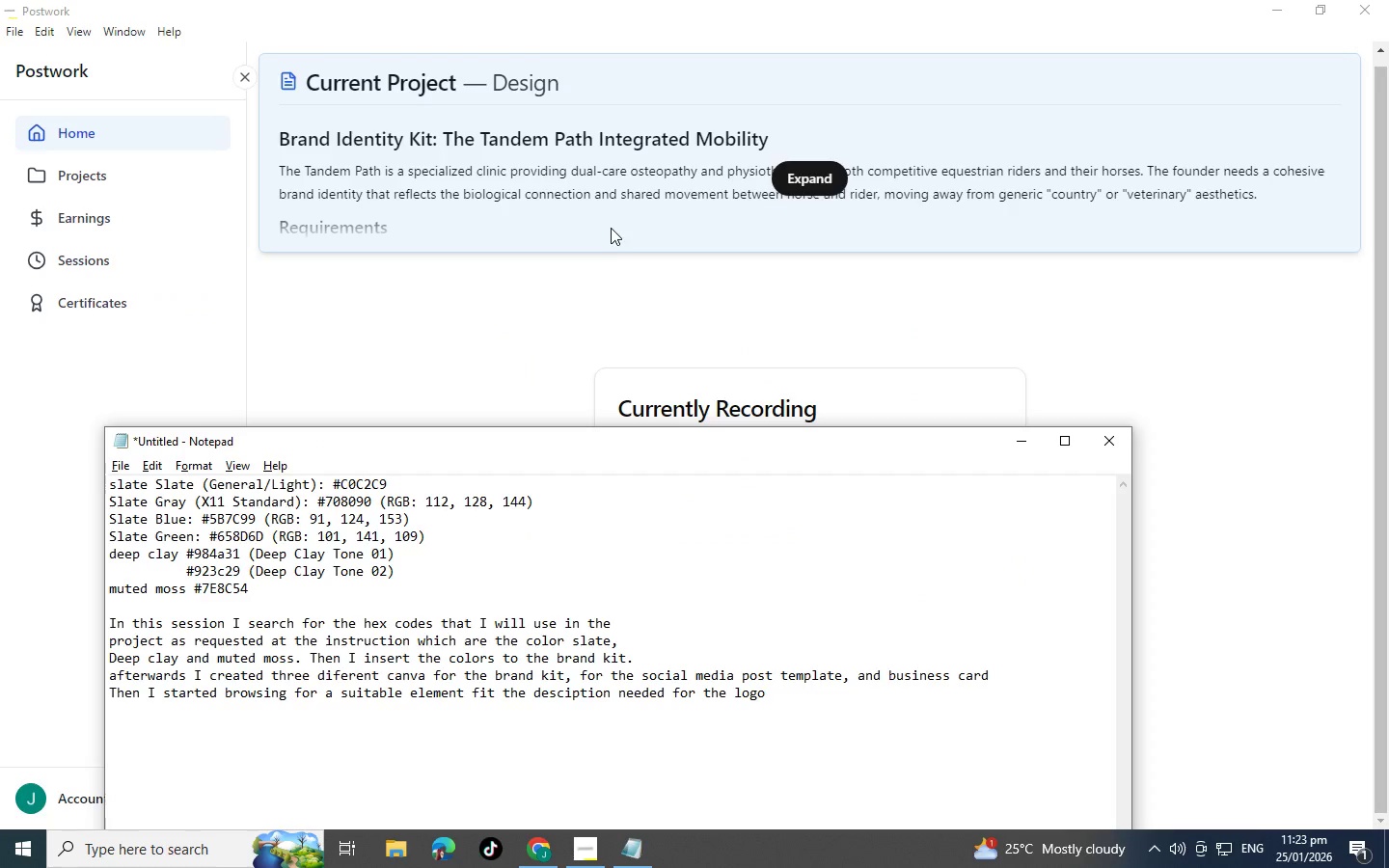 
left_click([801, 703])
 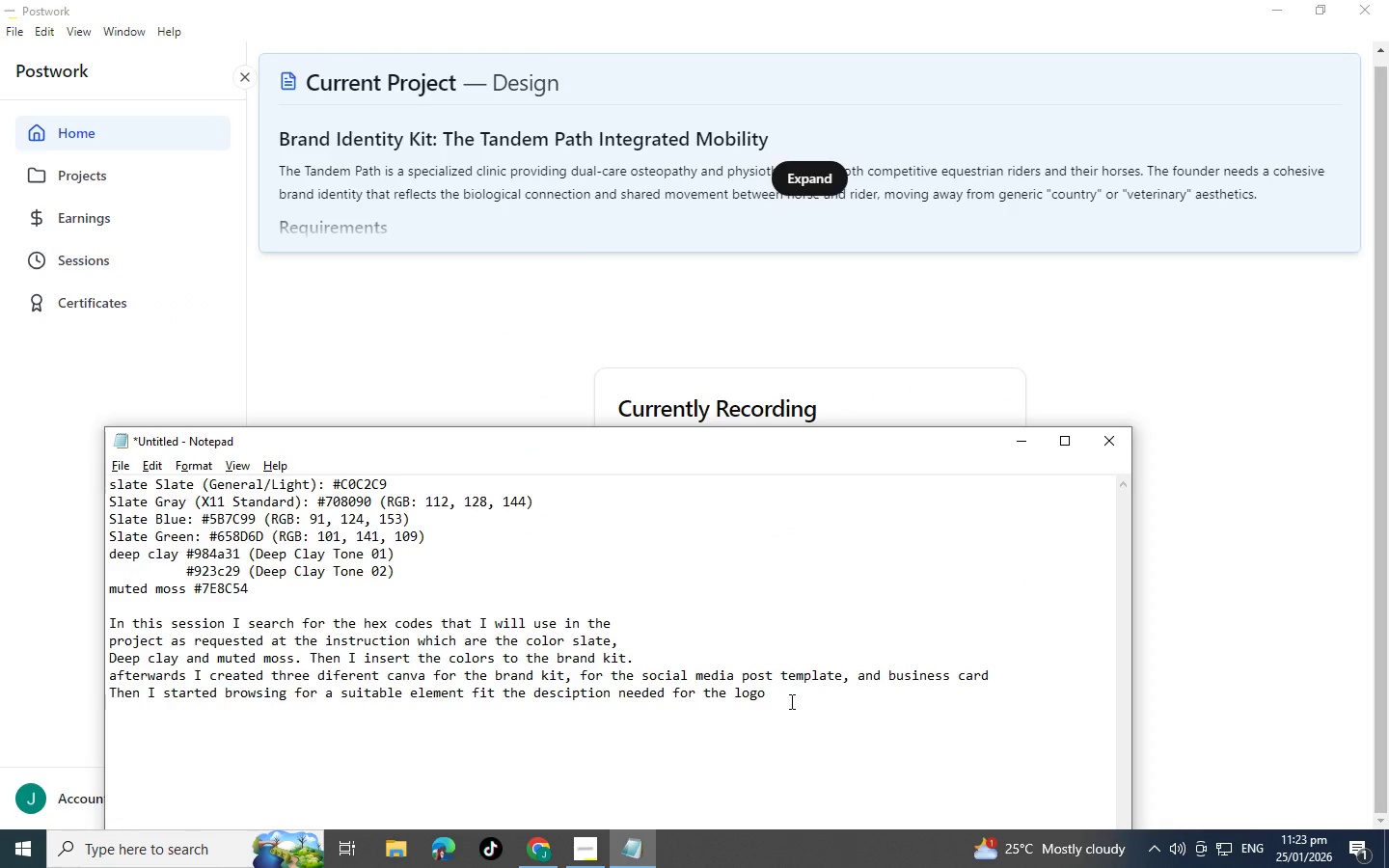 
left_click([786, 697])
 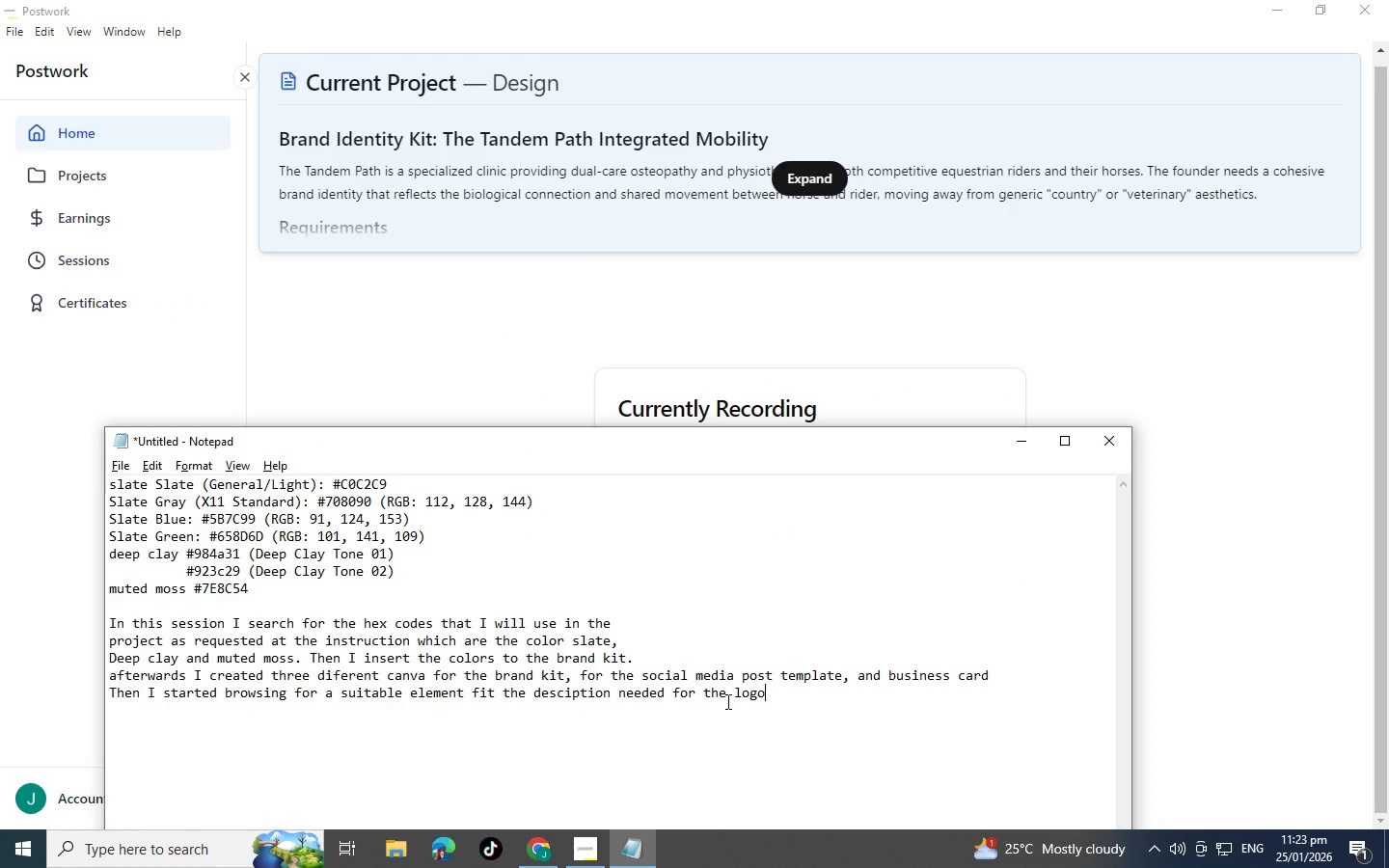 
key(Enter)
 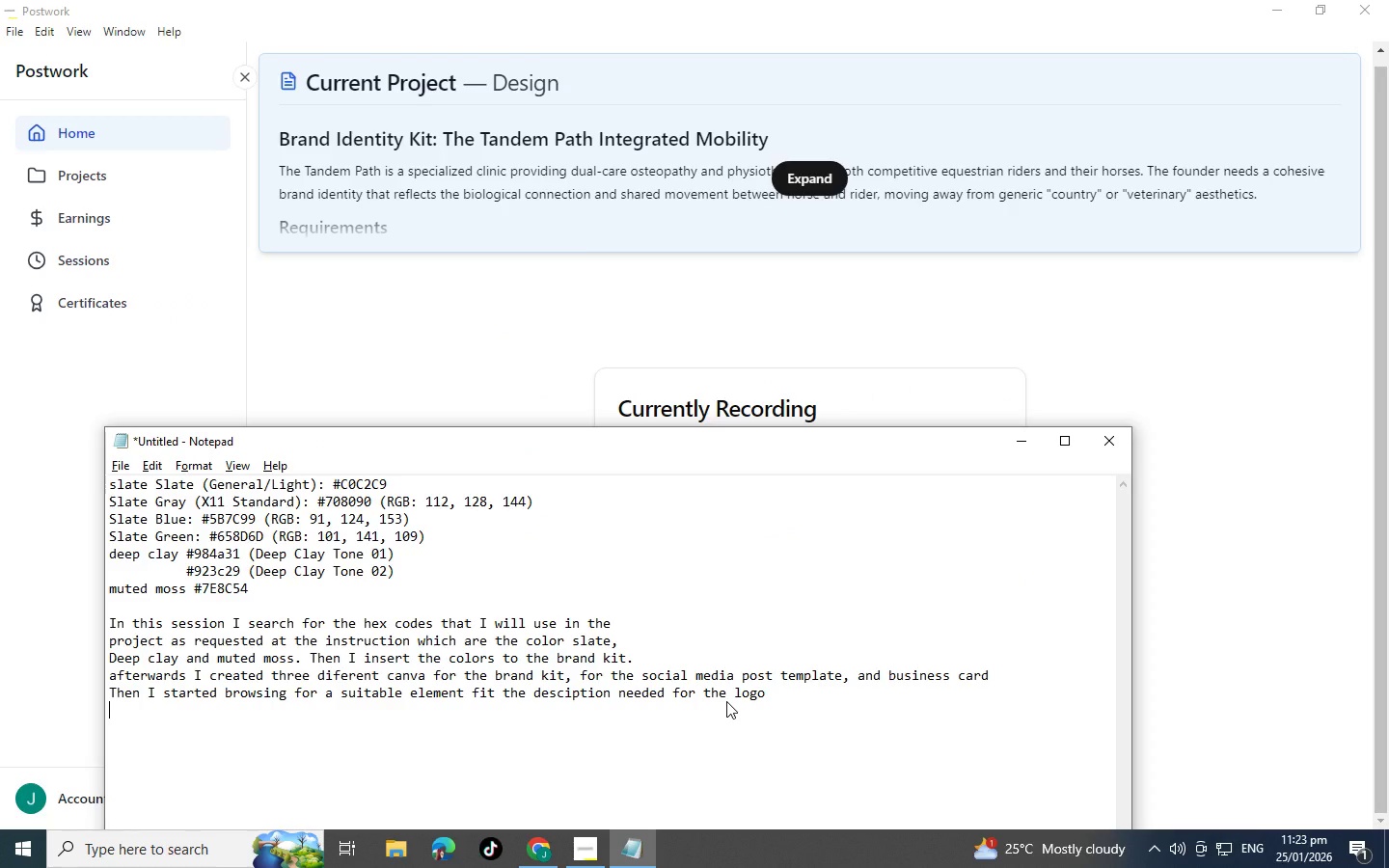 
type(I also use shapes to crea)
key(Backspace)
key(Backspace)
key(Backspace)
key(Backspace)
type(add t)
key(Backspace)
type(details to the element for the lpog)
key(Backspace)
key(Backspace)
key(Backspace)
type(ogo for a q)
key(Backspace)
type(unique touch)
 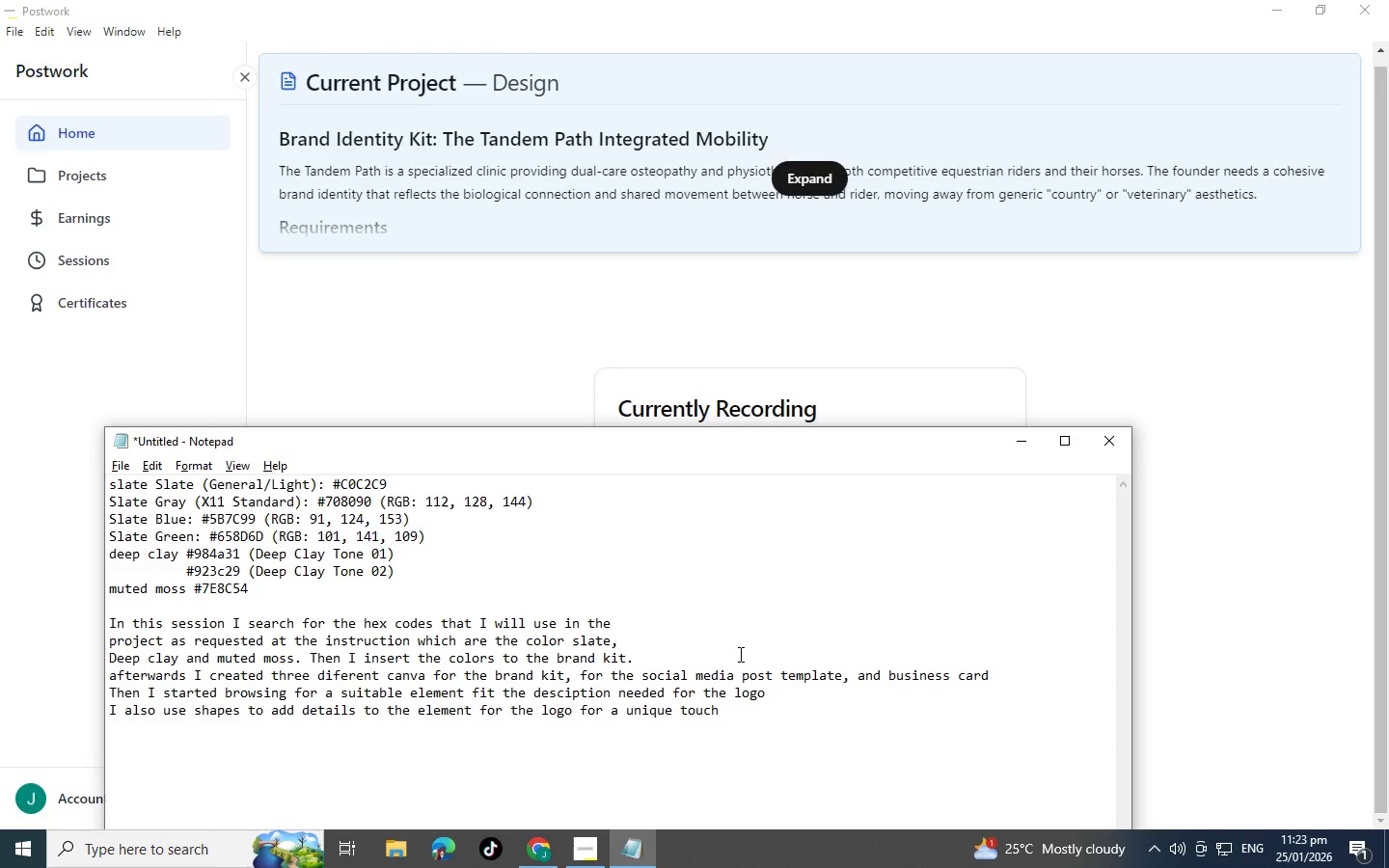 
wait(5.28)
 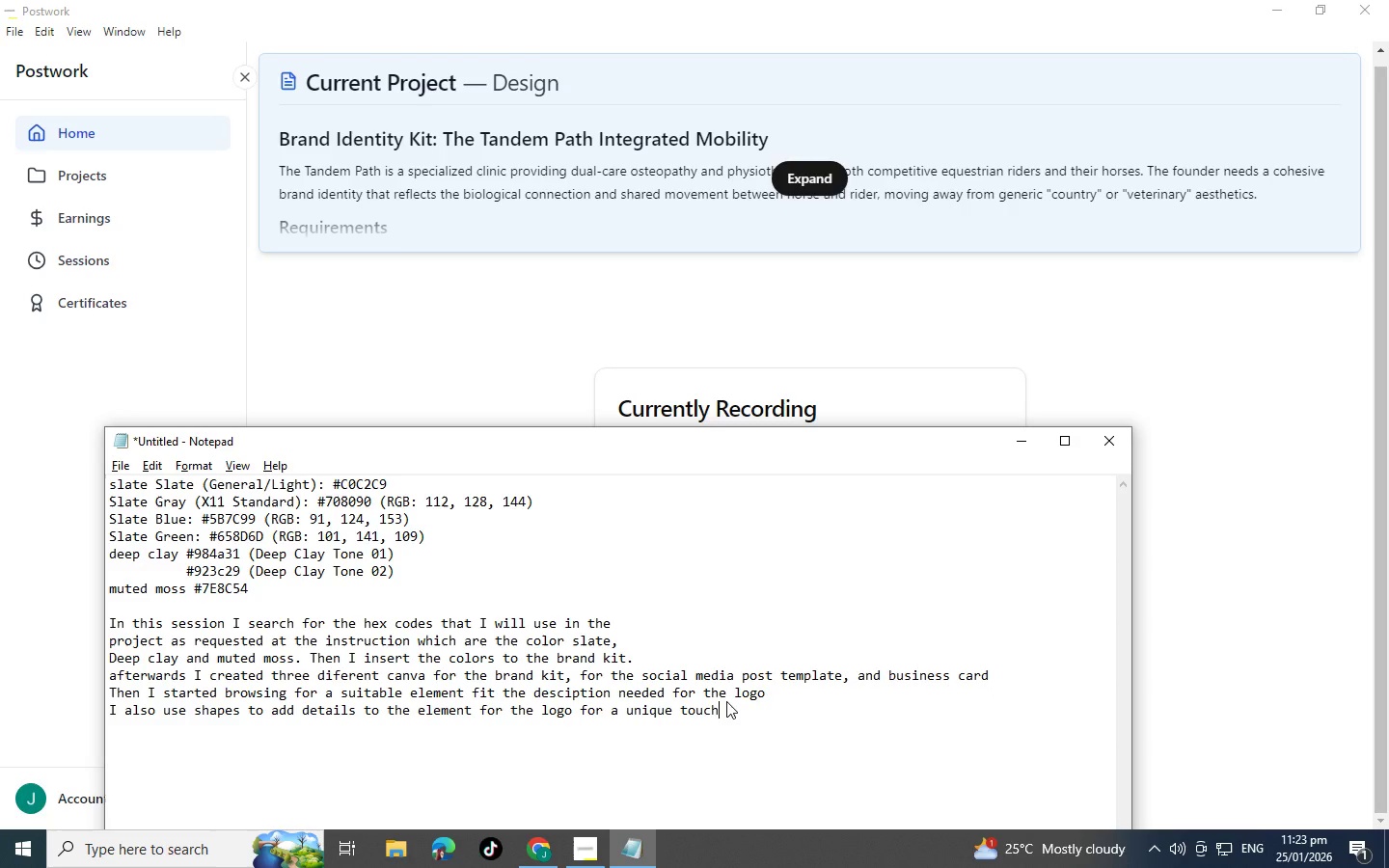 
type( for brand in)
key(Backspace)
type(dentity)
 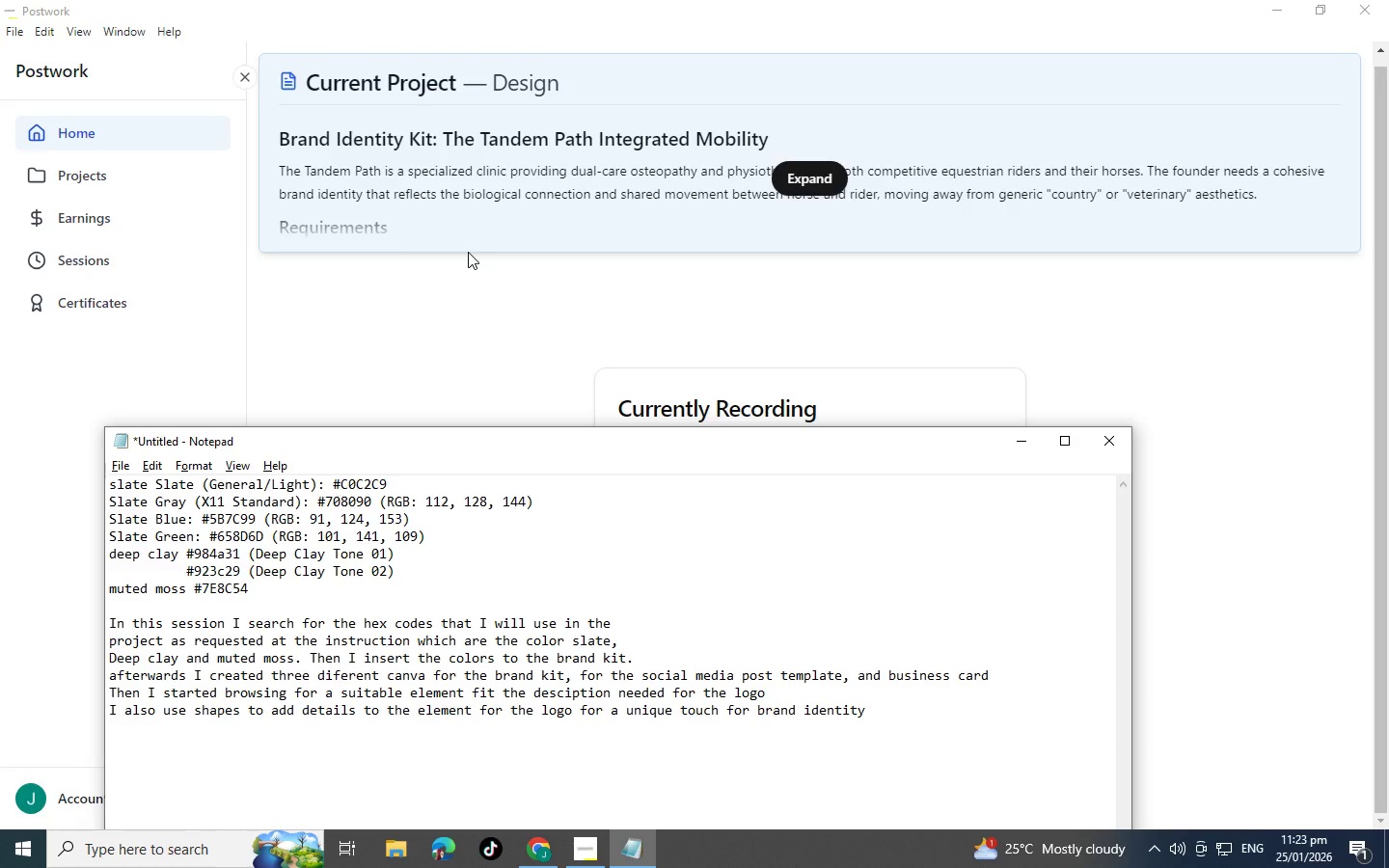 
wait(8.86)
 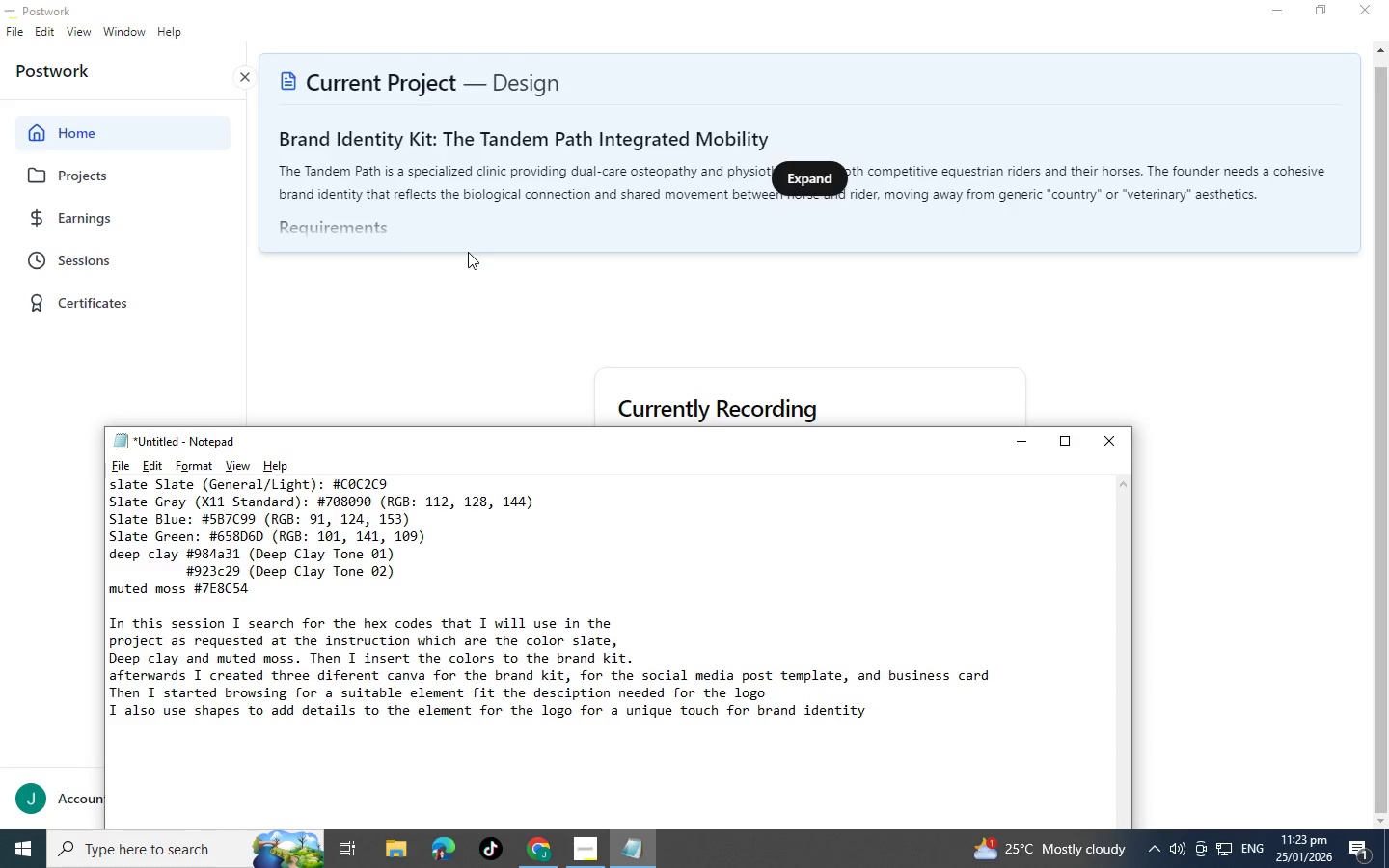 
key(Alt+Tab)